 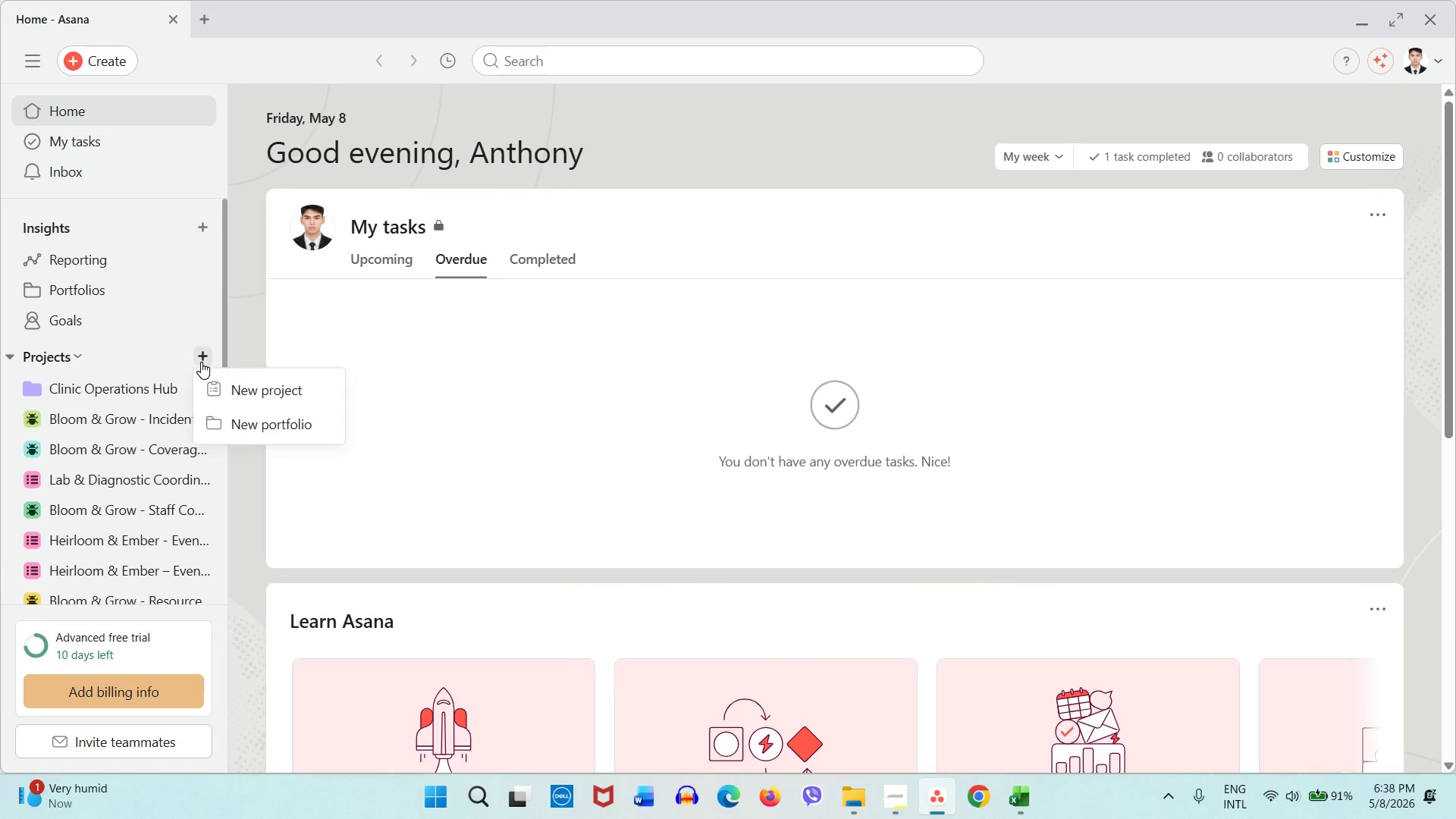 
left_click([228, 400])
 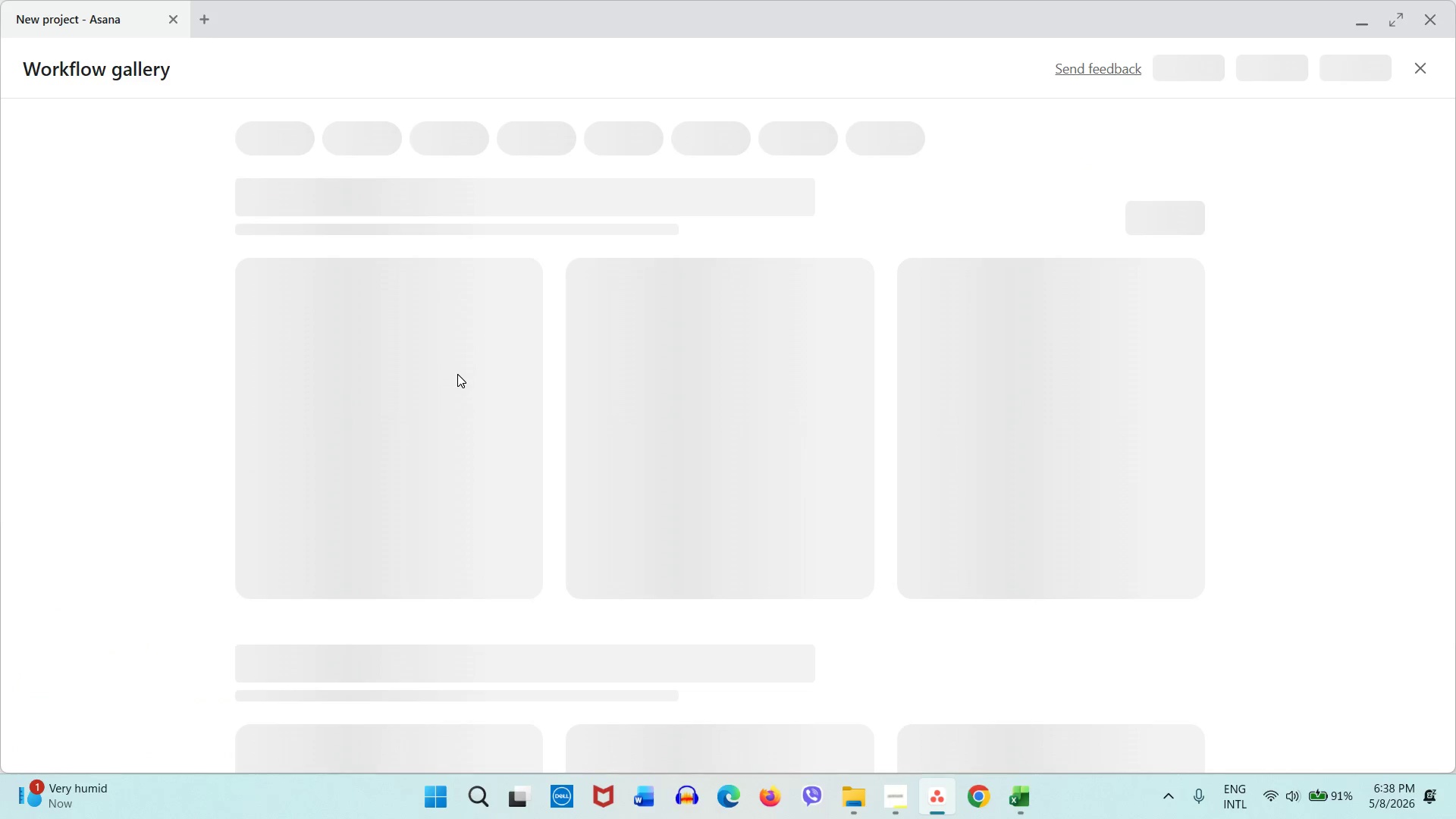 
wait(5.35)
 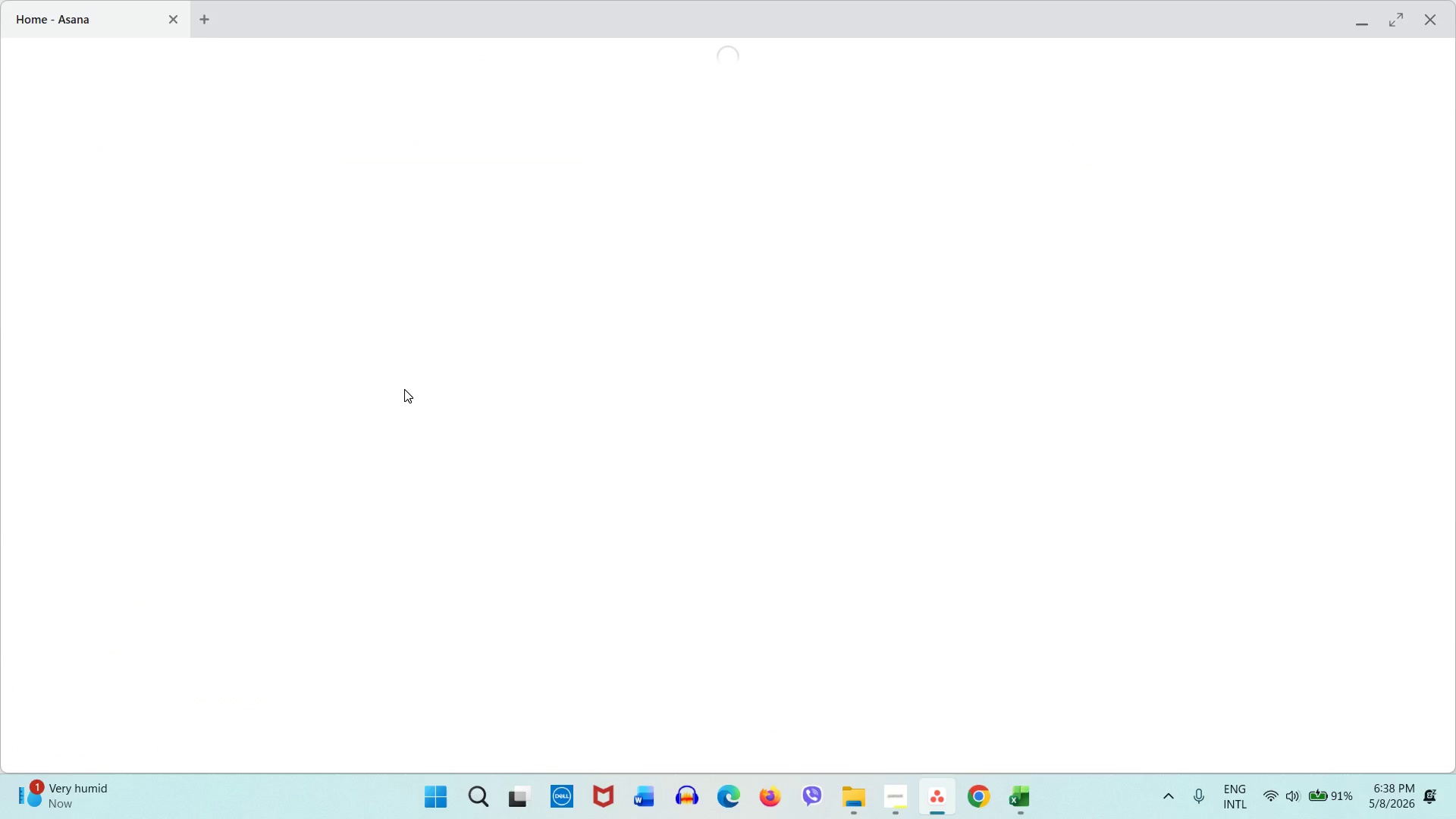 
mouse_move([642, 357])
 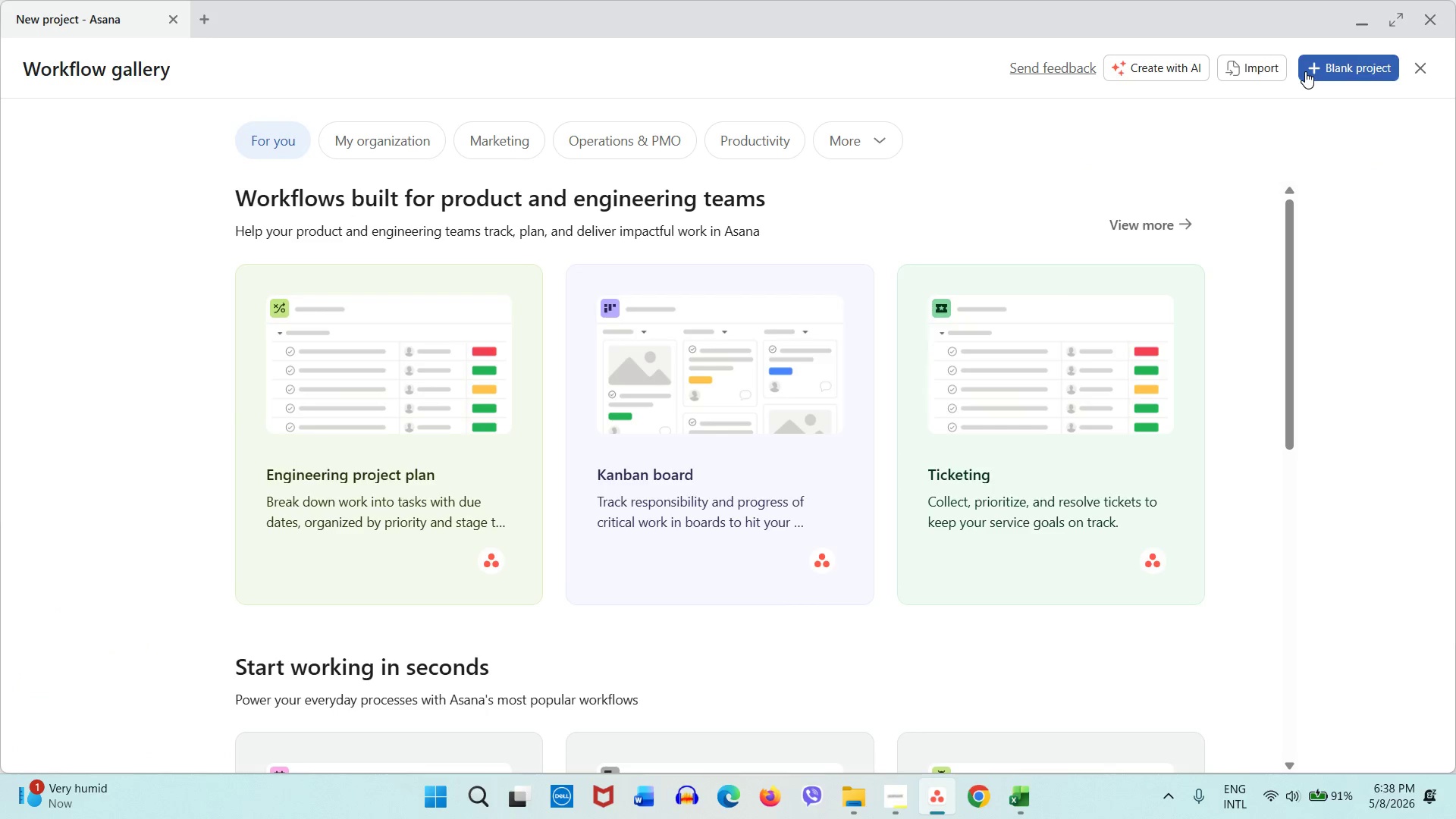 
left_click([1305, 71])
 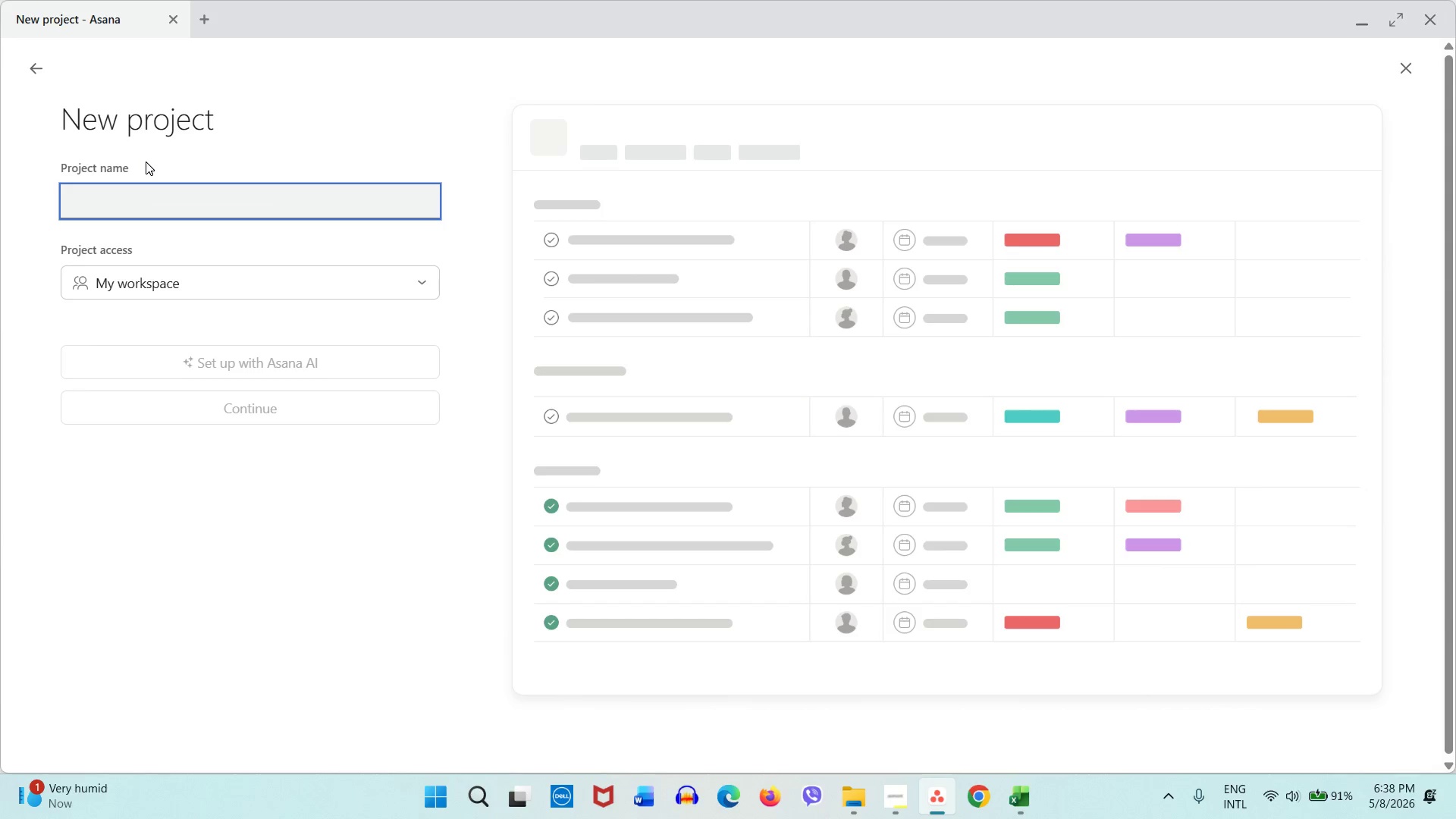 
wait(16.31)
 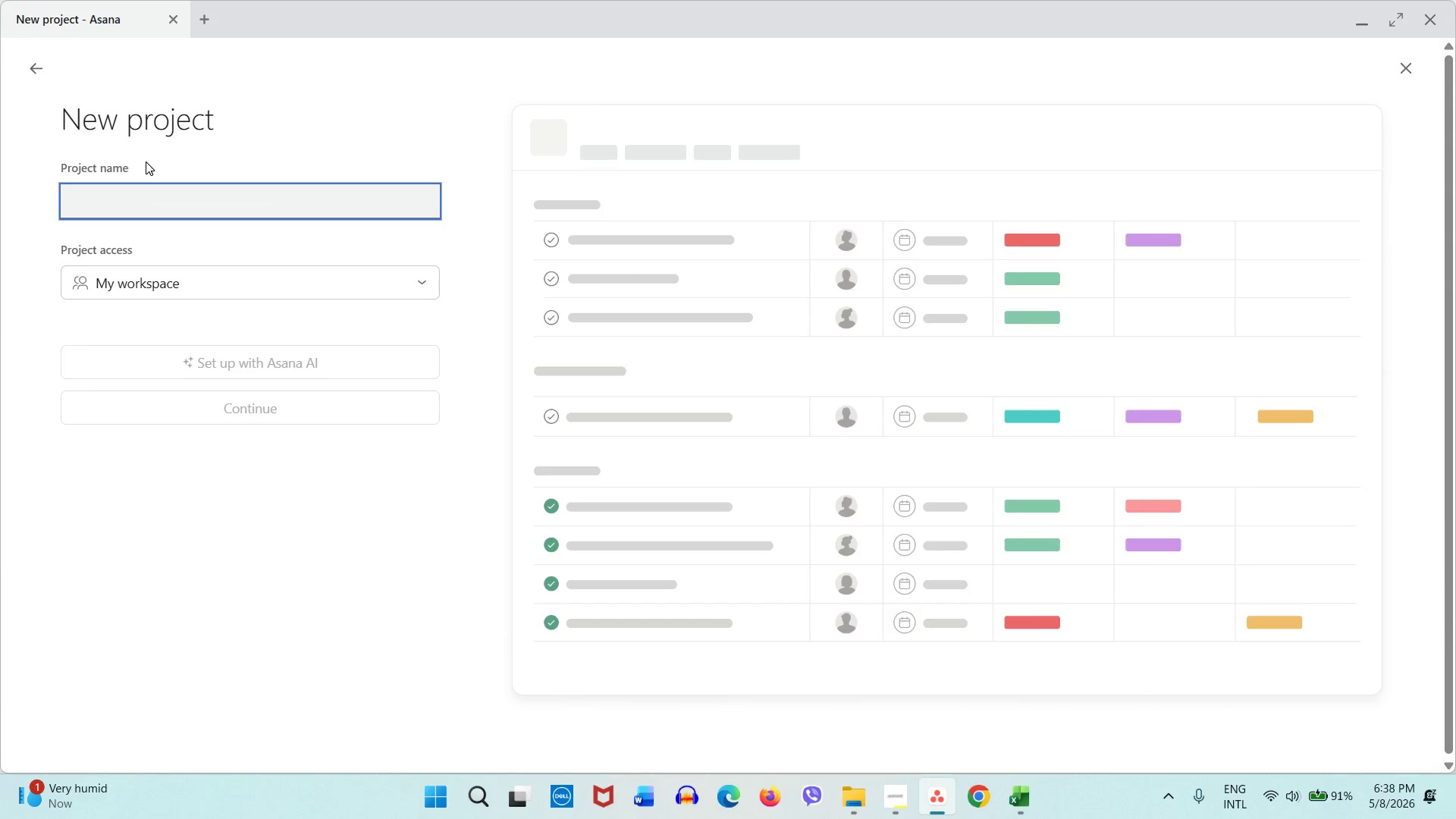 
left_click([199, 199])
 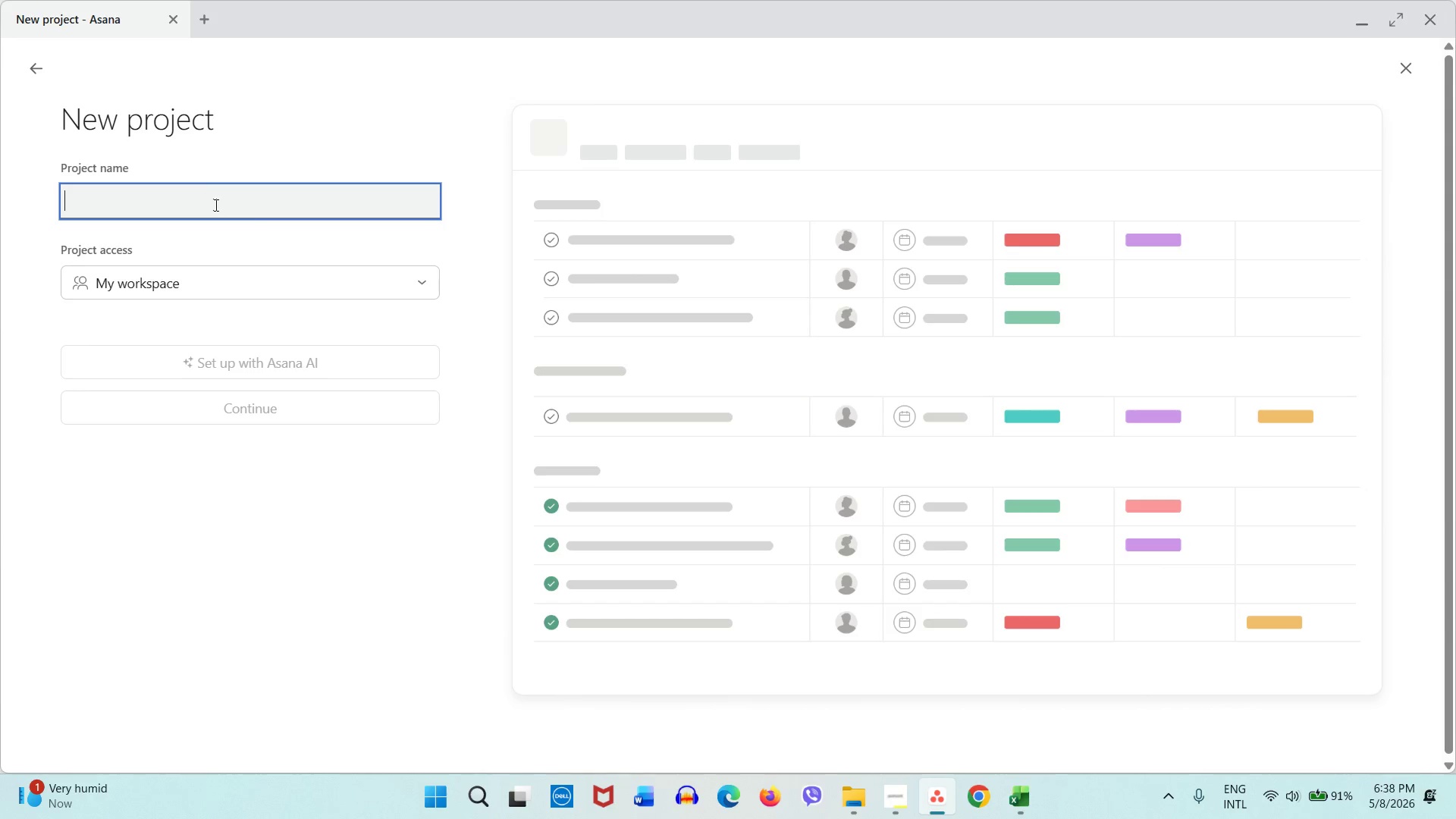 
wait(10.2)
 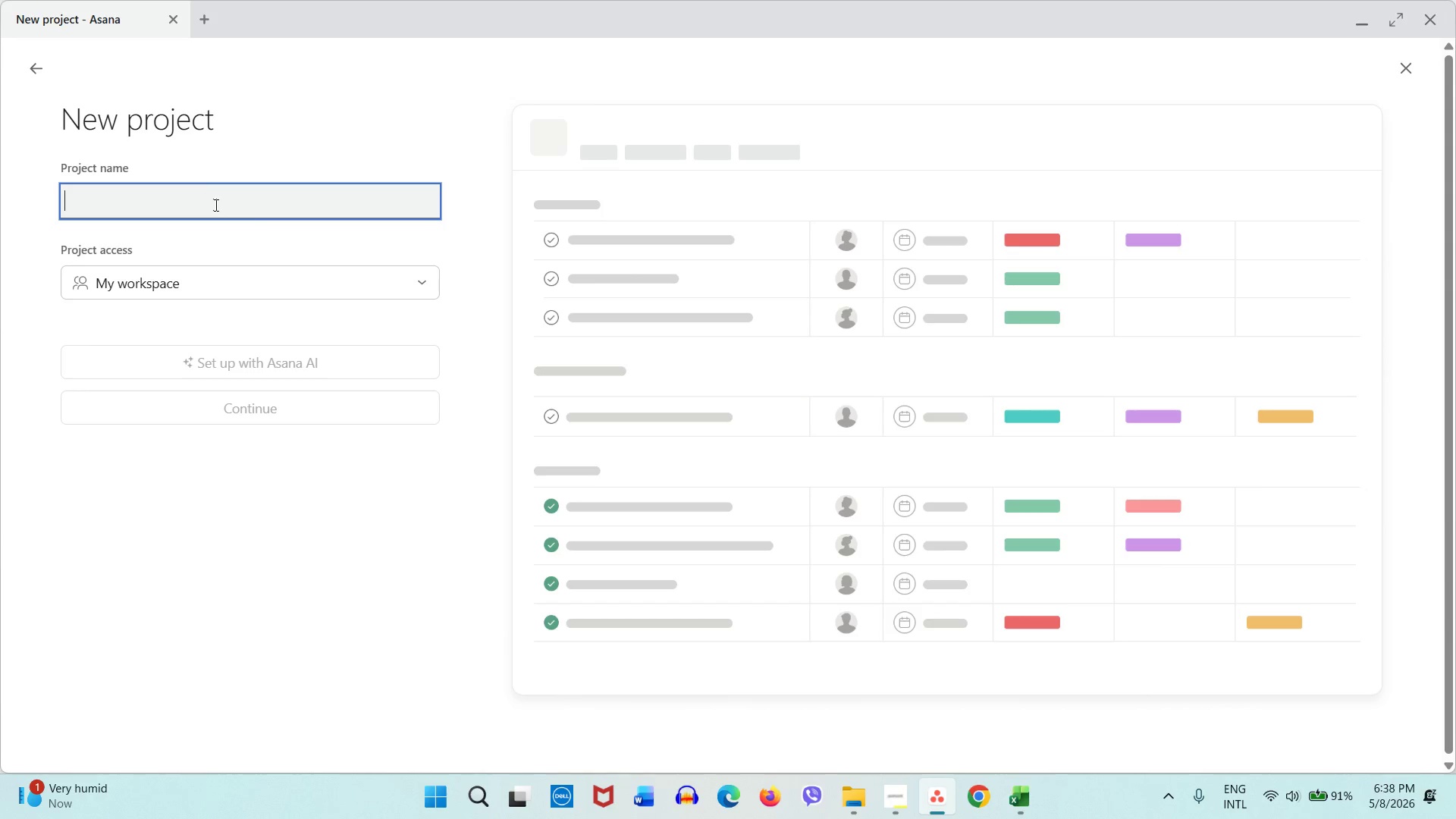 
left_click([1018, 805])
 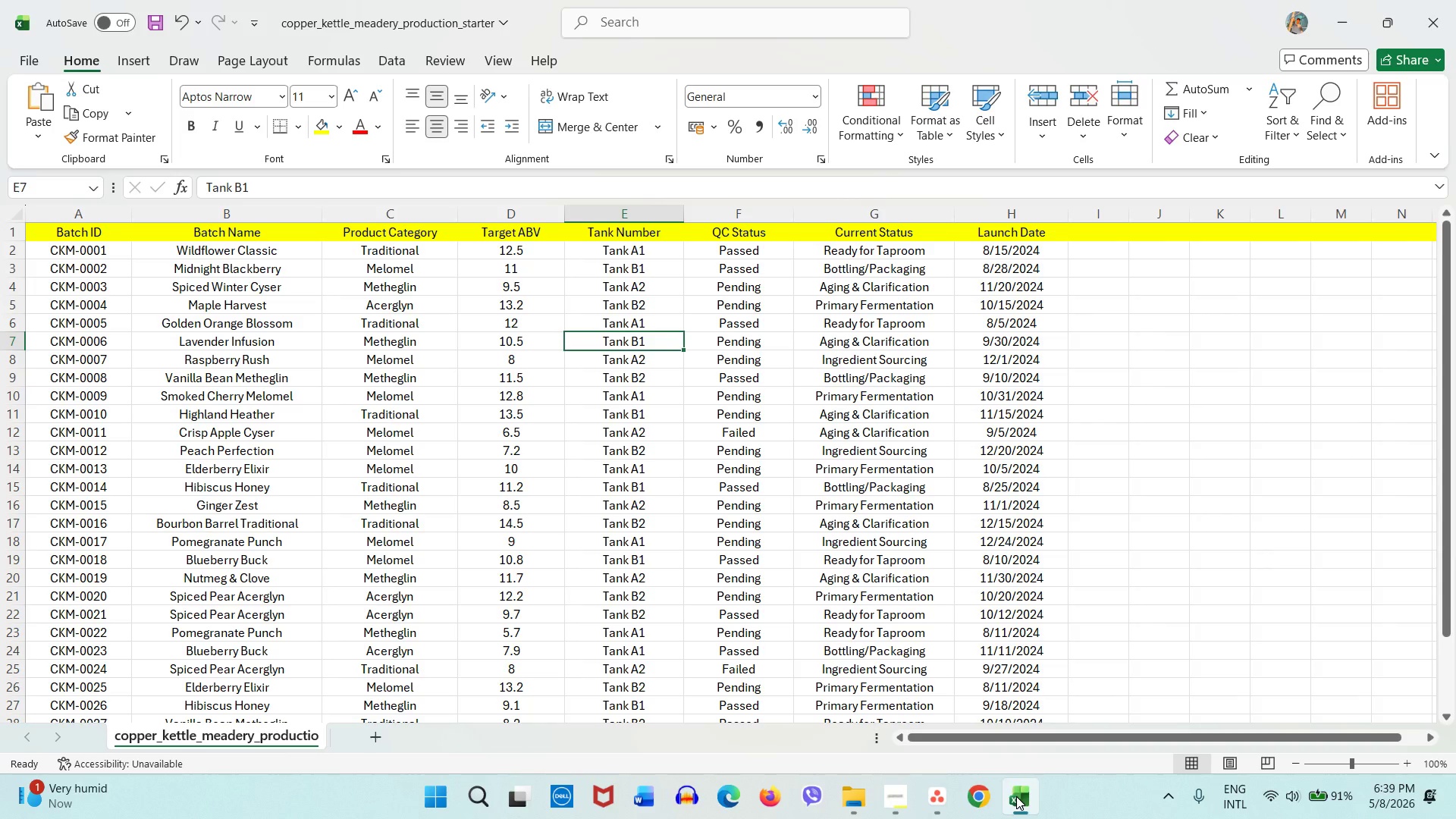 
left_click([1016, 796])
 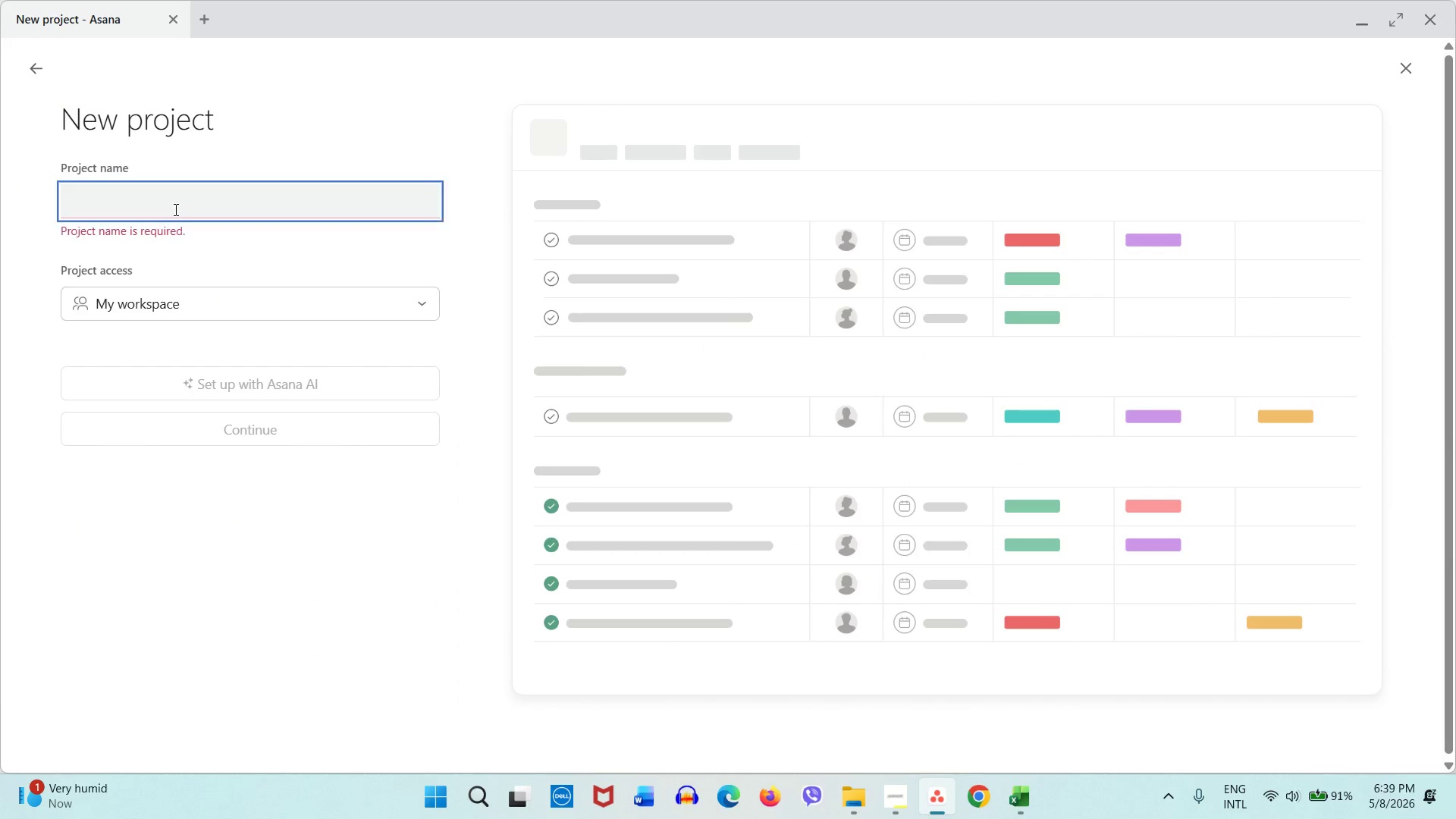 
left_click([174, 209])
 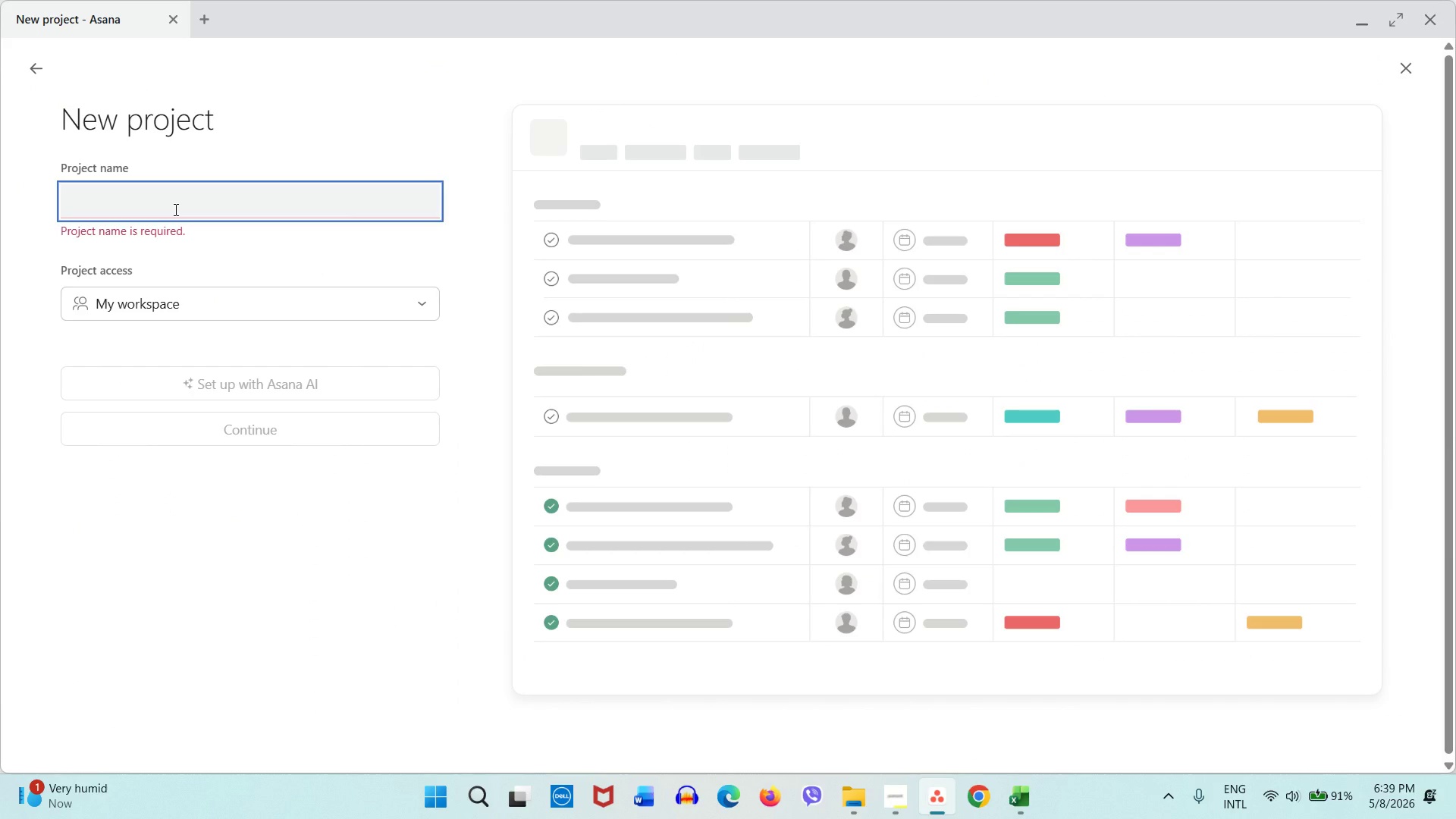 
type(Copper Ketlle)
key(Backspace)
key(Backspace)
key(Backspace)
type(tle Meadery )
 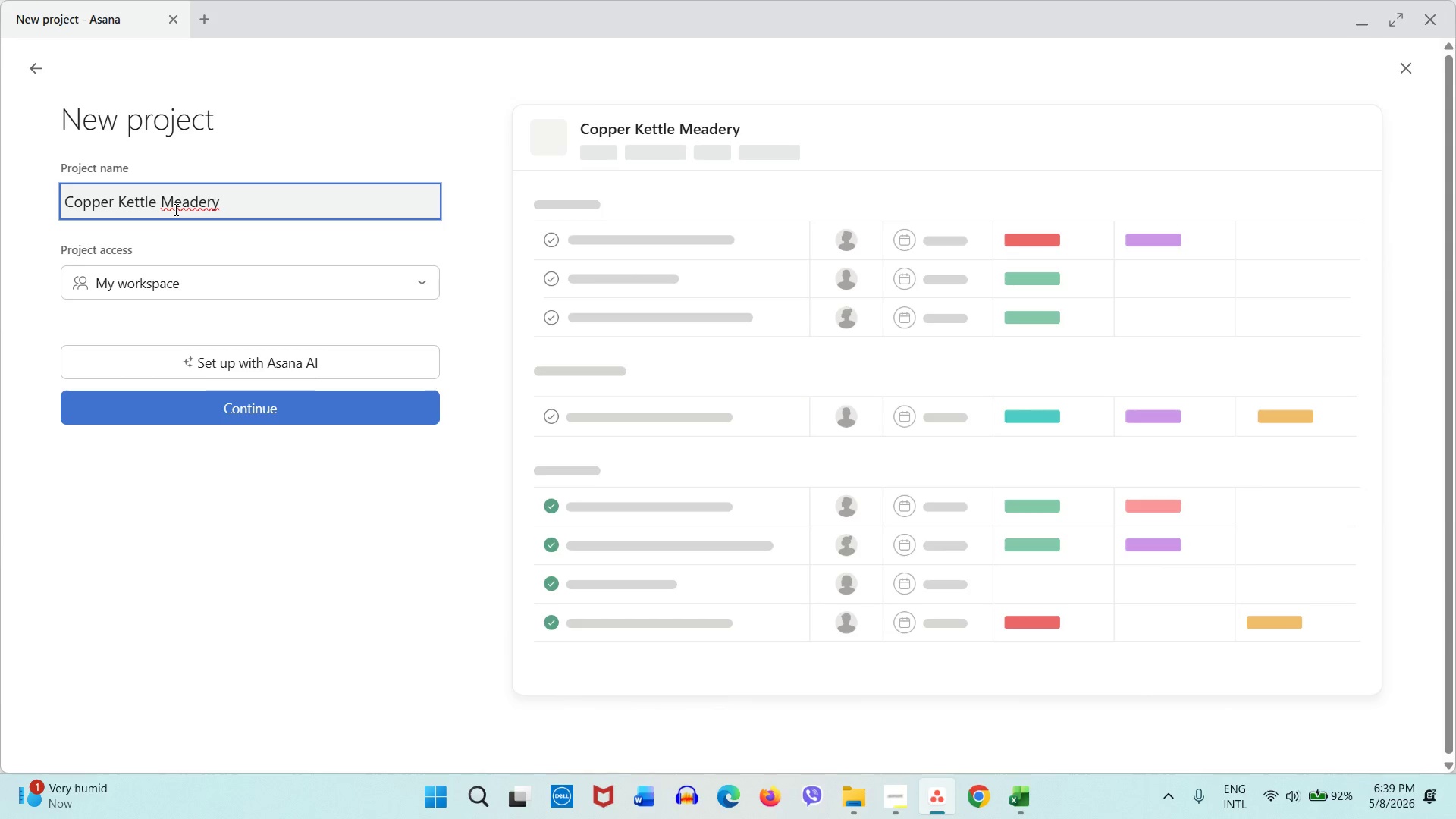 
right_click([209, 206])
 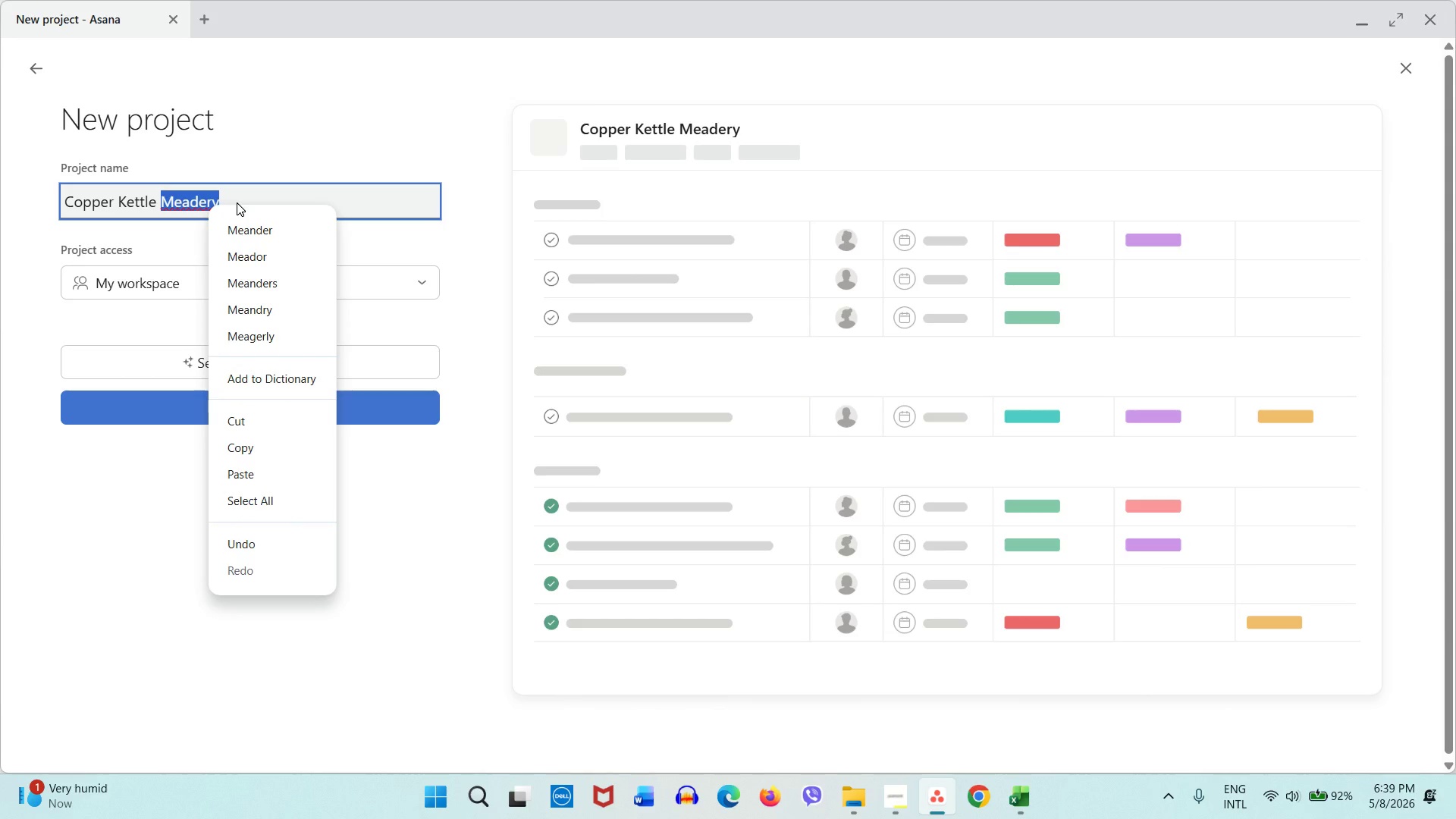 
left_click([237, 202])
 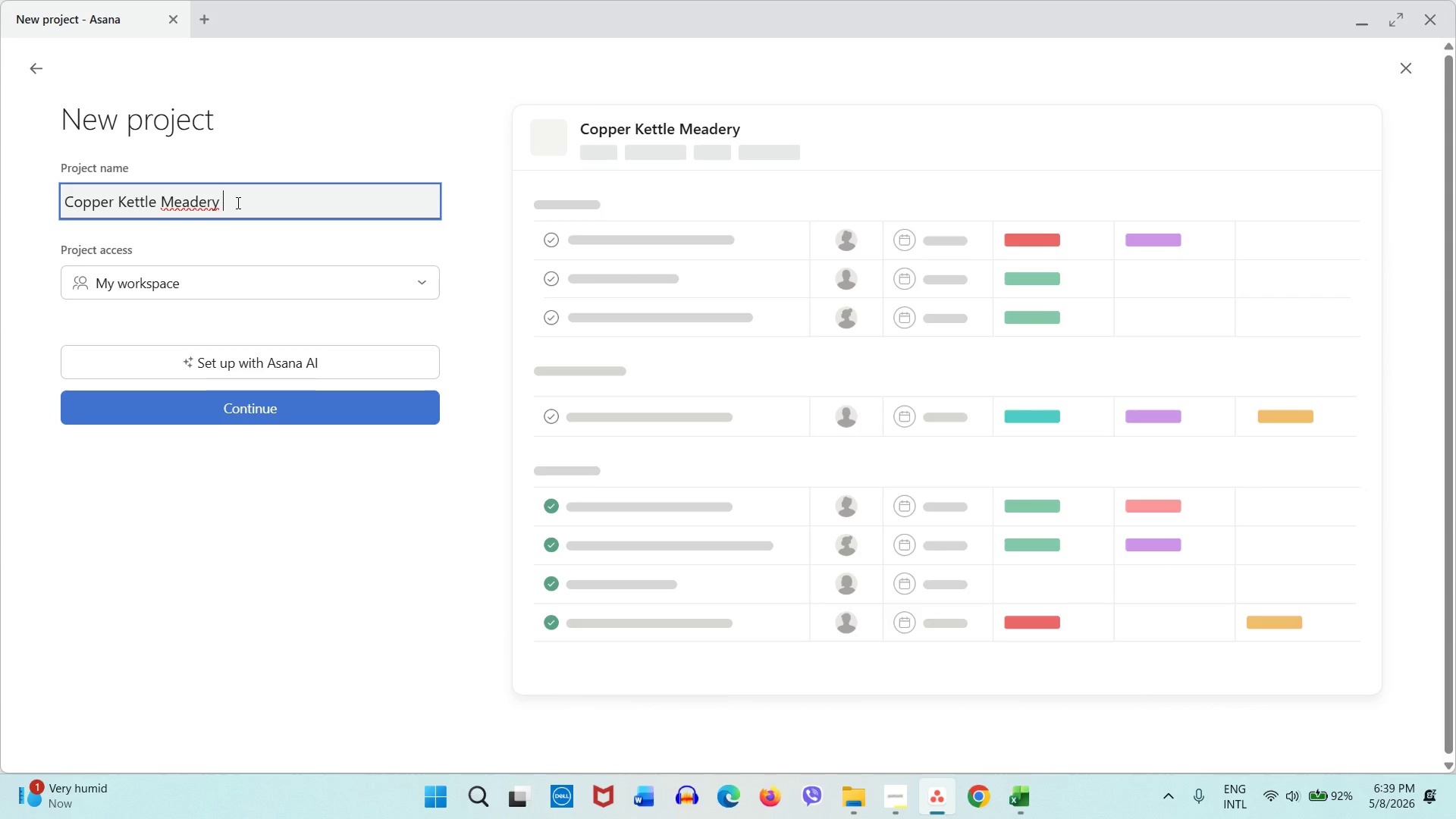 
left_click([237, 202])